 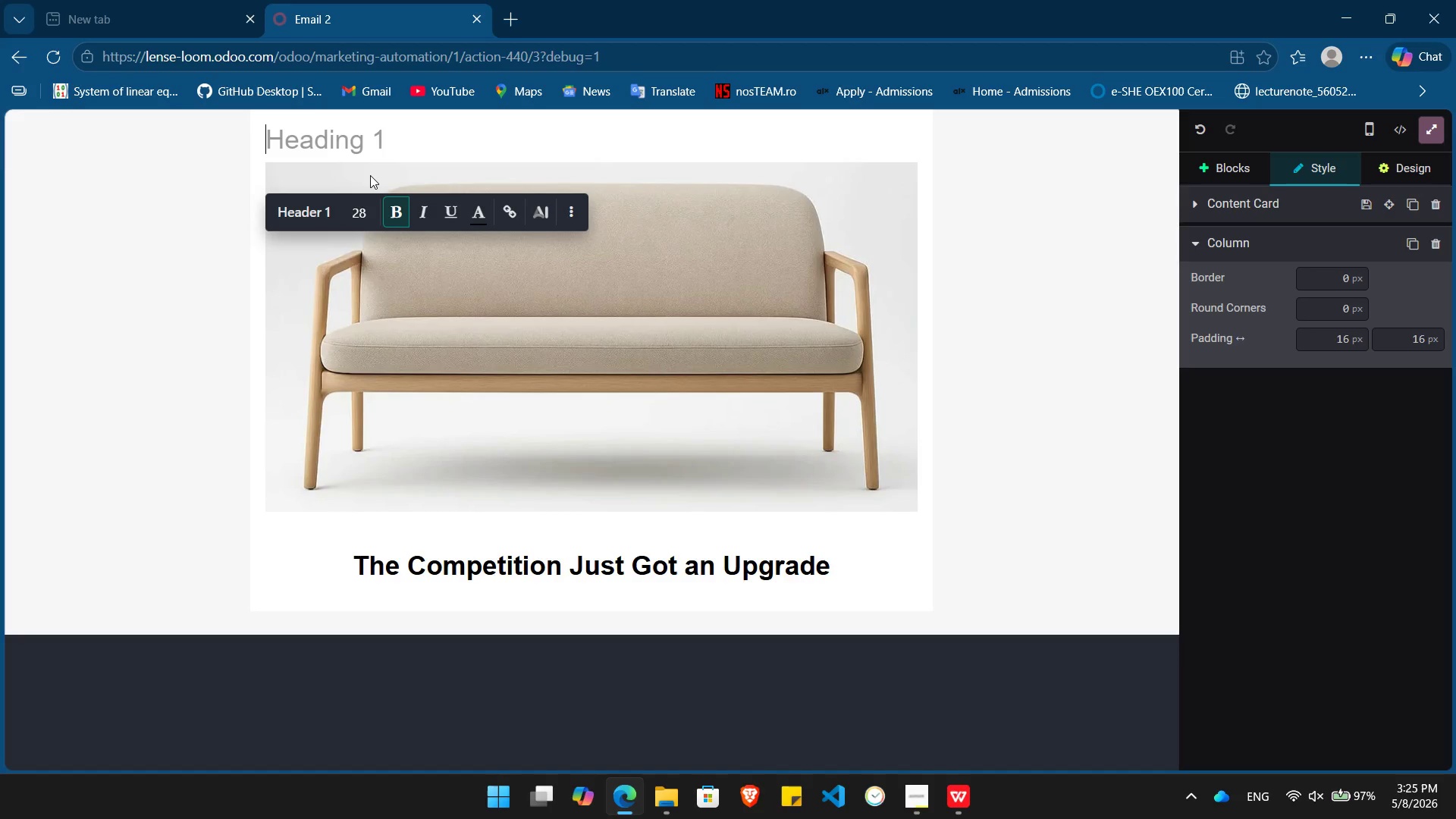 
key(Control+V)
 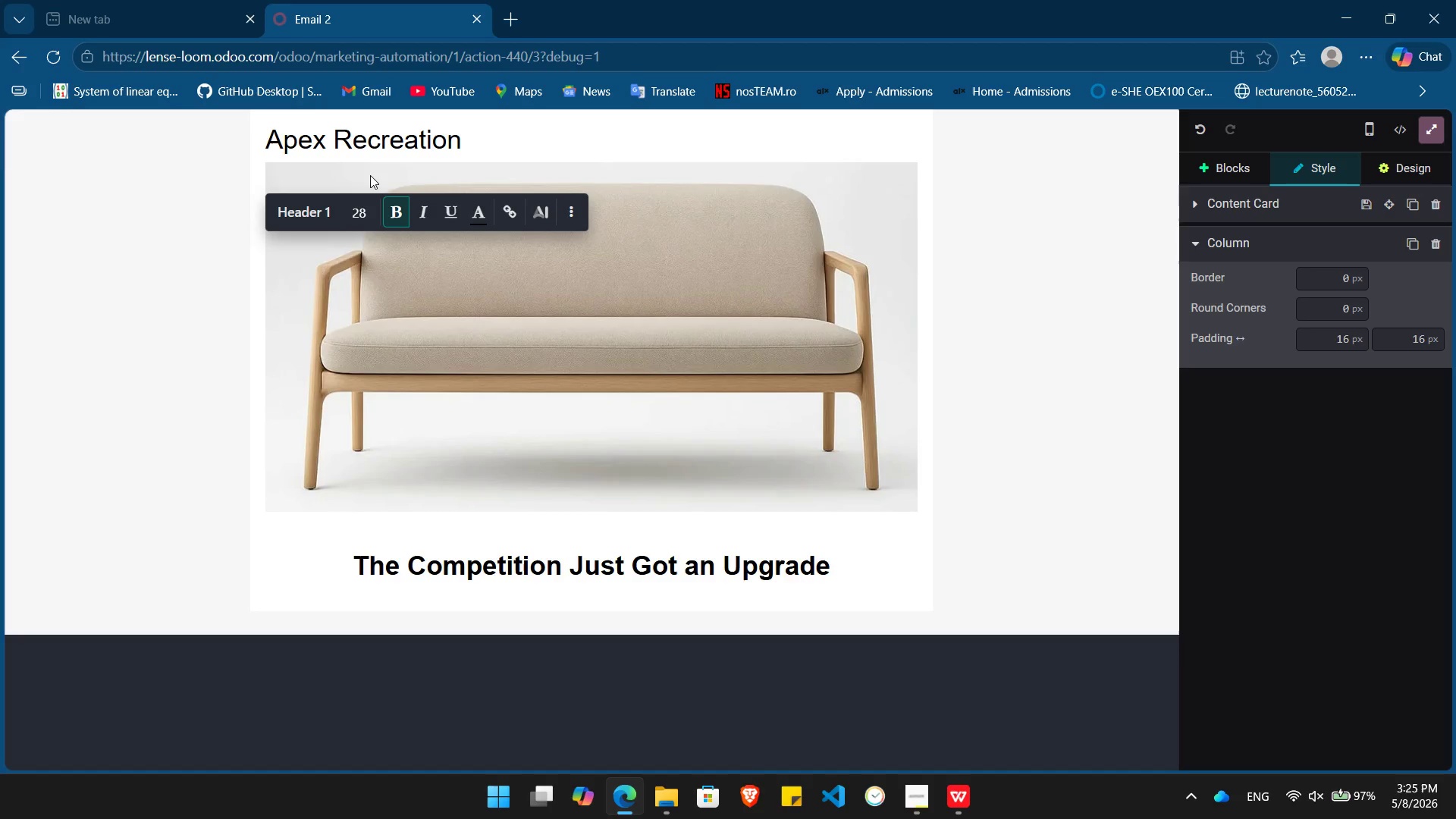 
hold_key(key=ShiftRight, duration=1.42)
 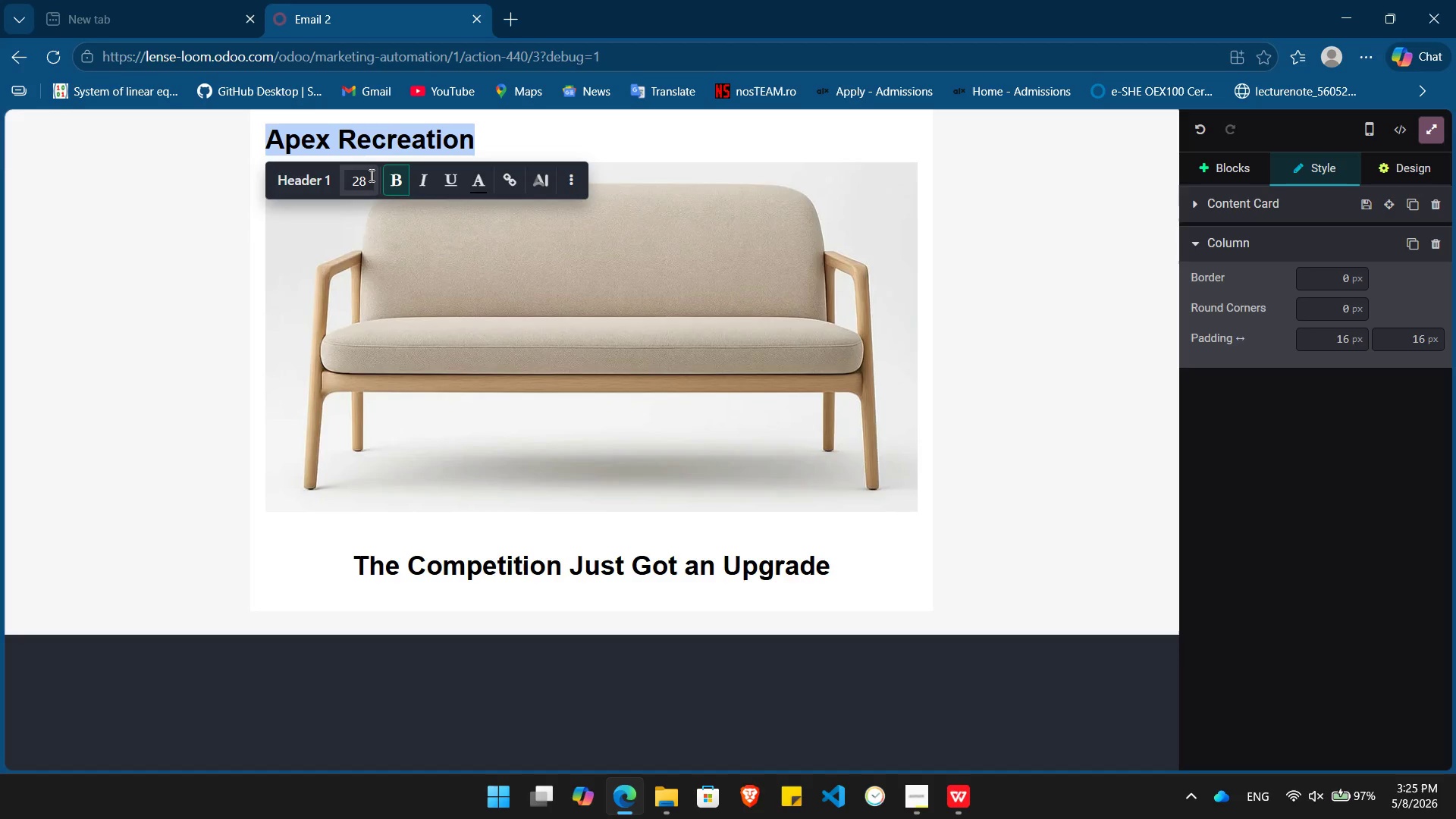 
hold_key(key=ArrowLeft, duration=0.95)
 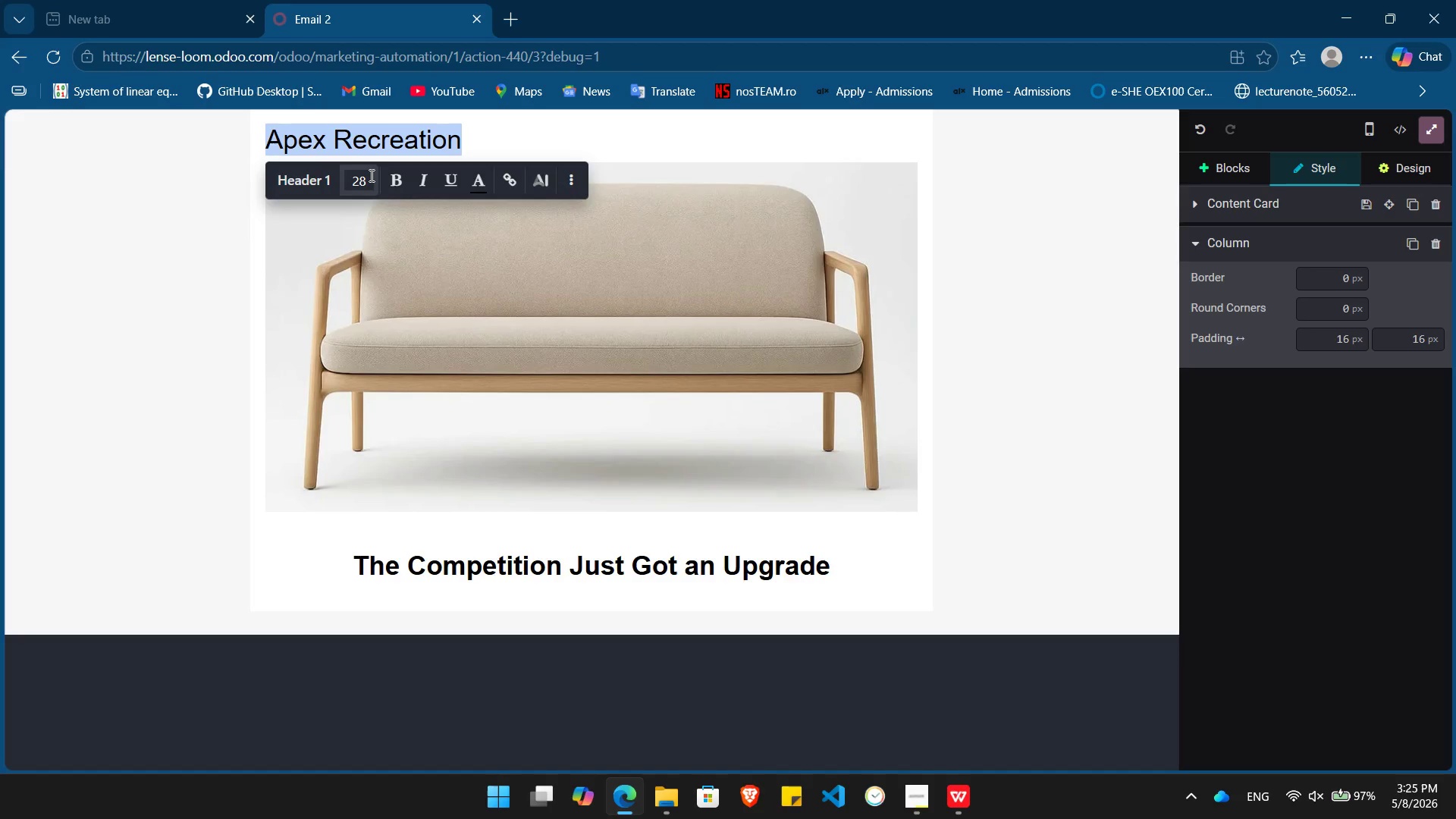 
key(Control+B)
 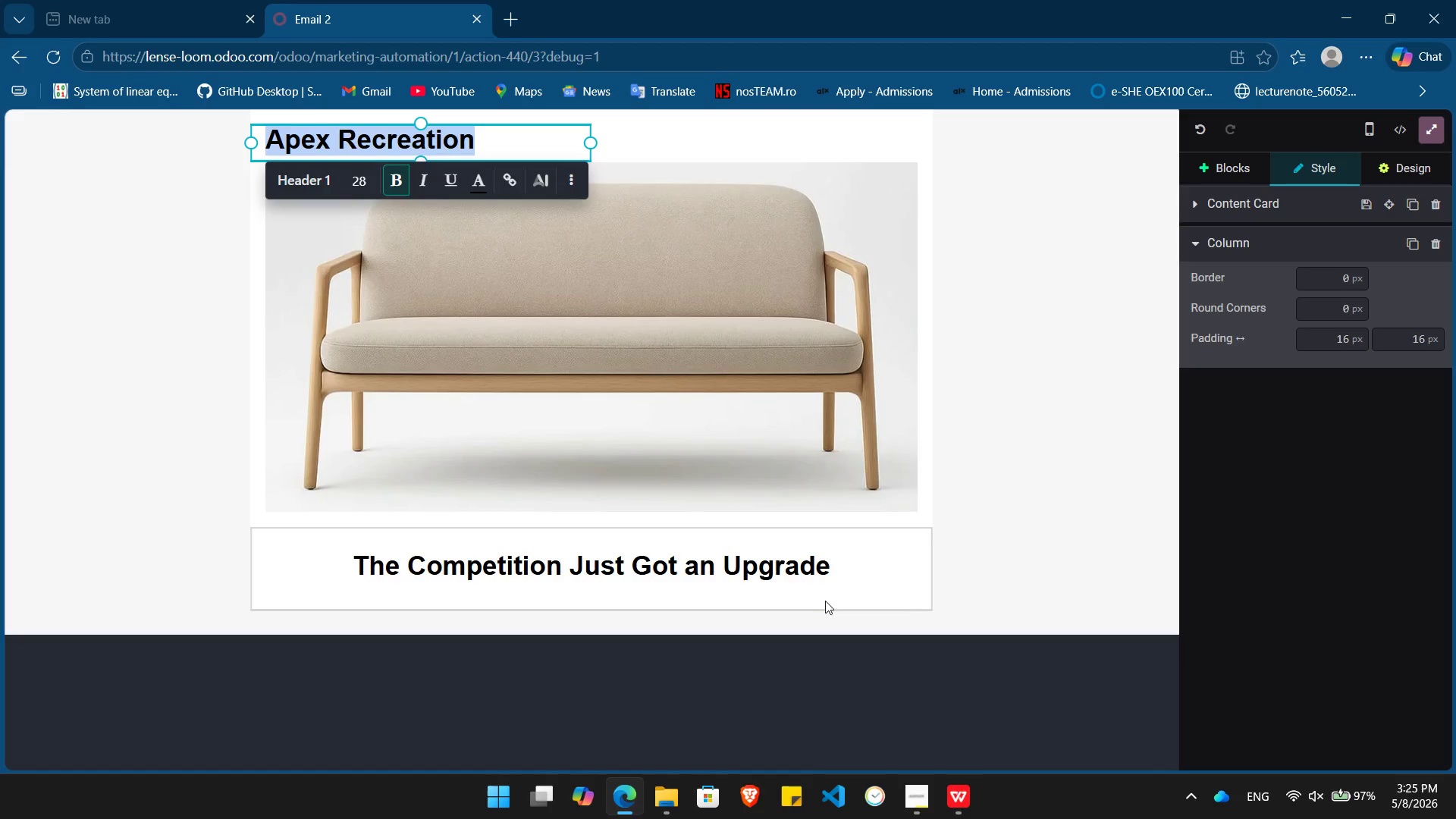 
left_click([836, 584])
 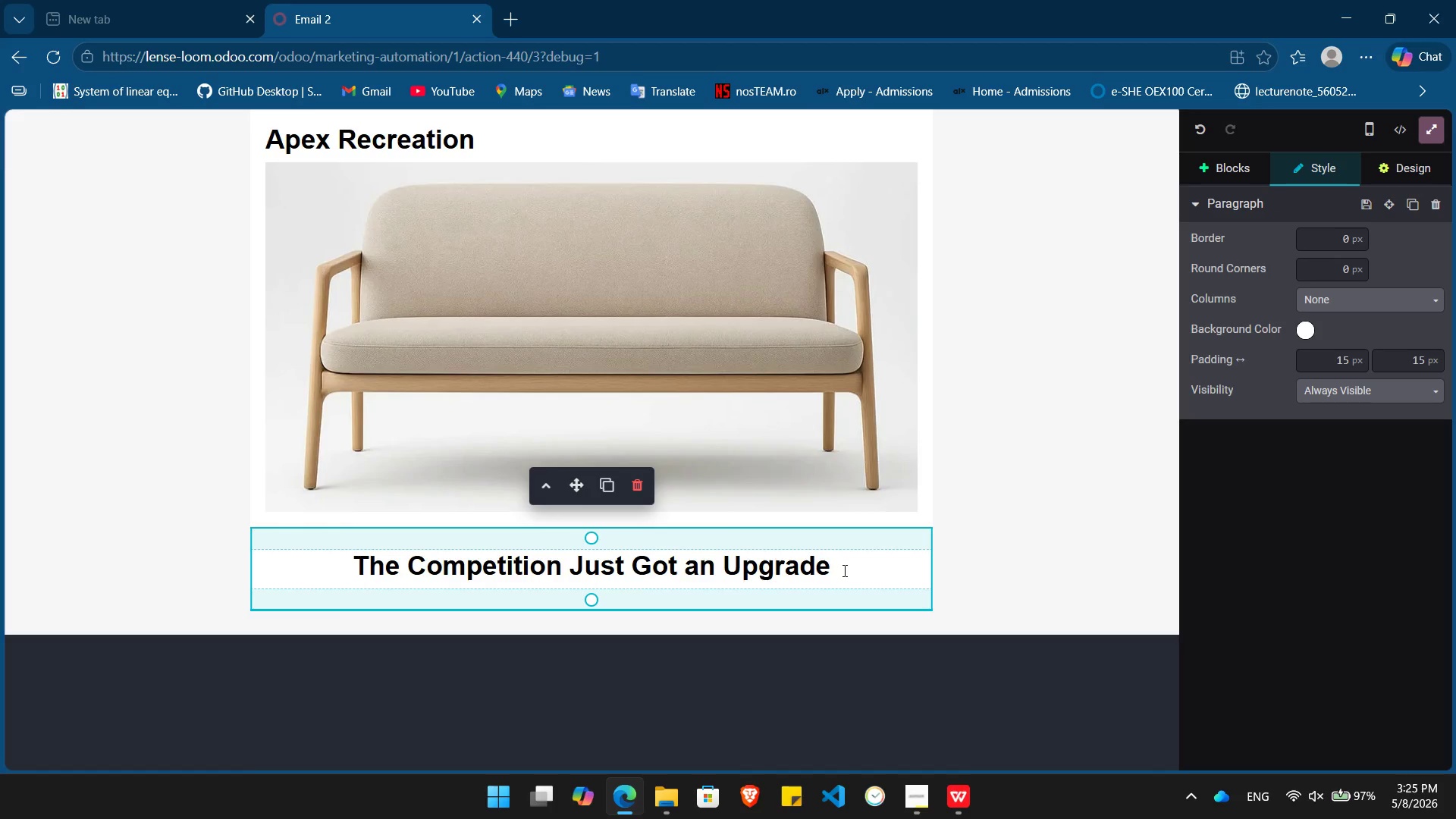 
left_click([843, 570])
 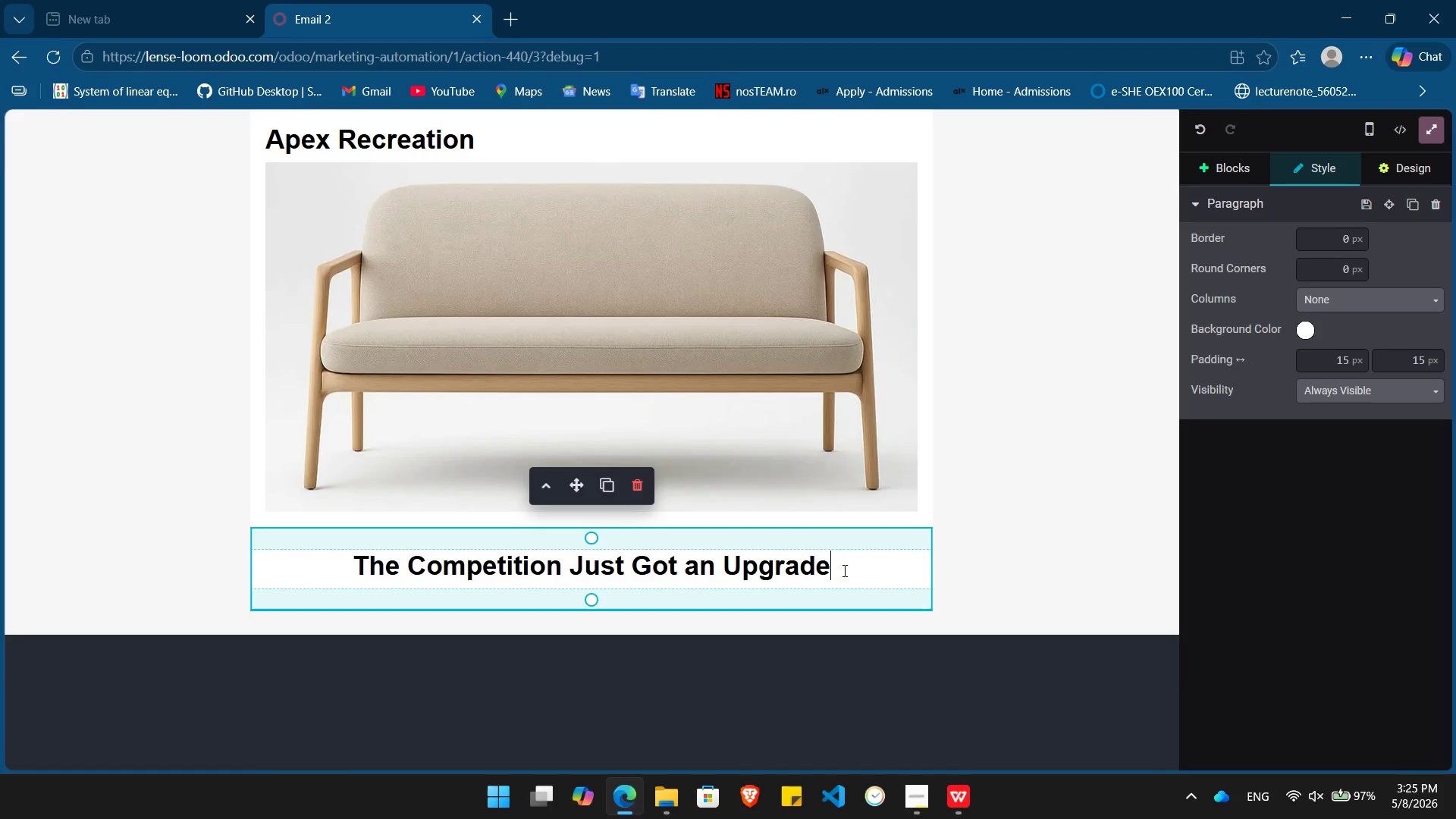 
key(Enter)
 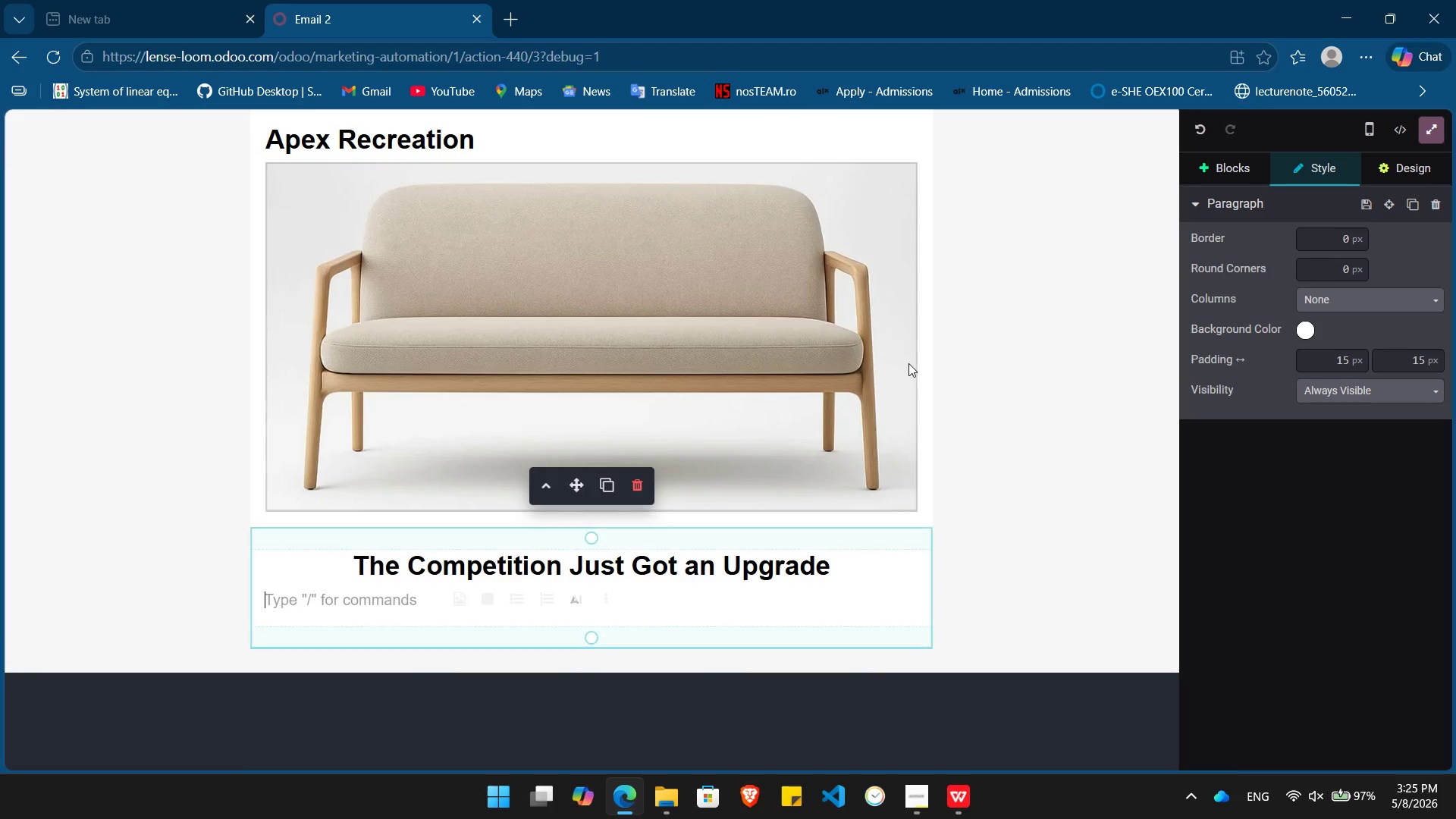 
double_click([716, 359])
 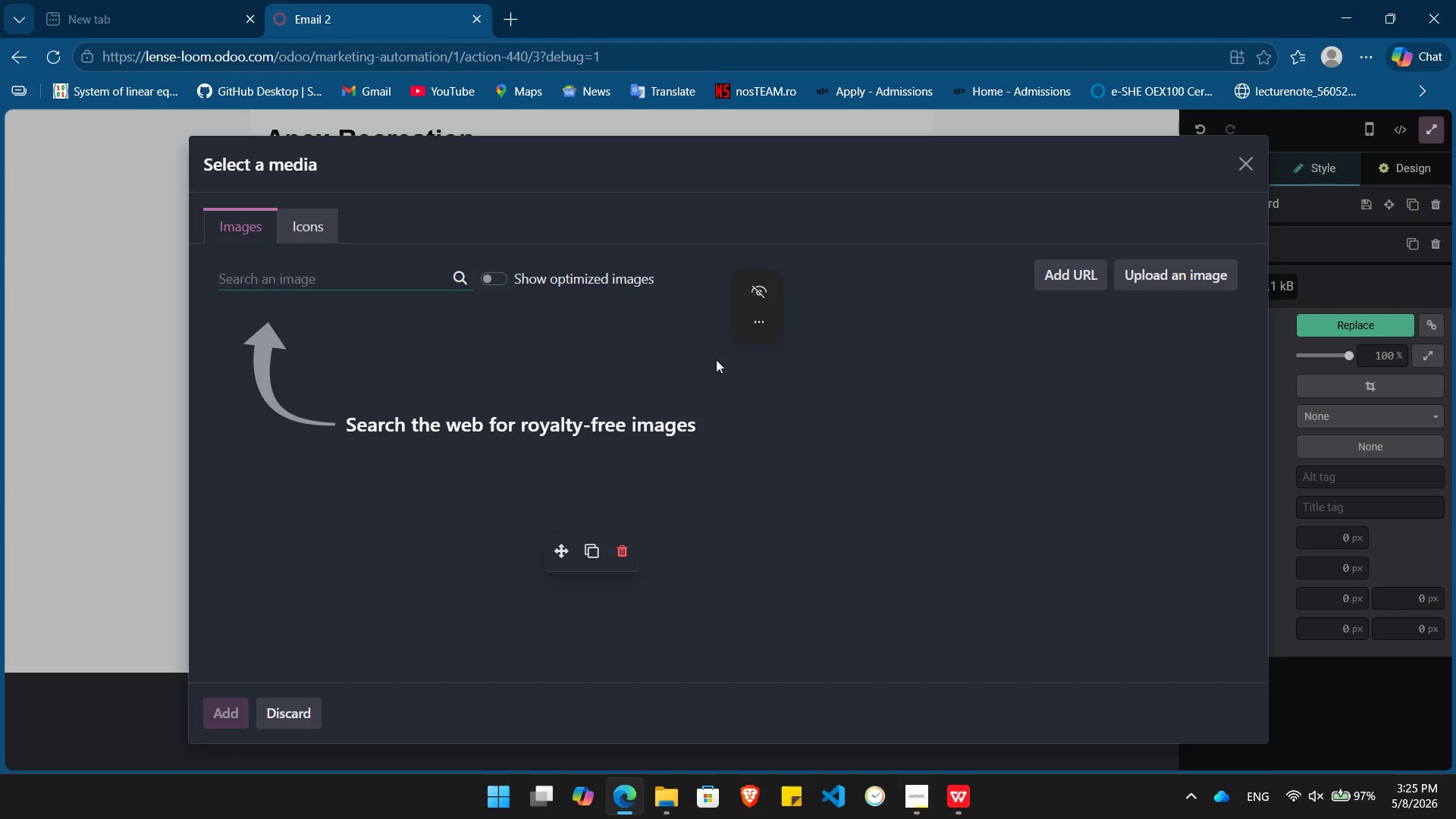 
type(re)
 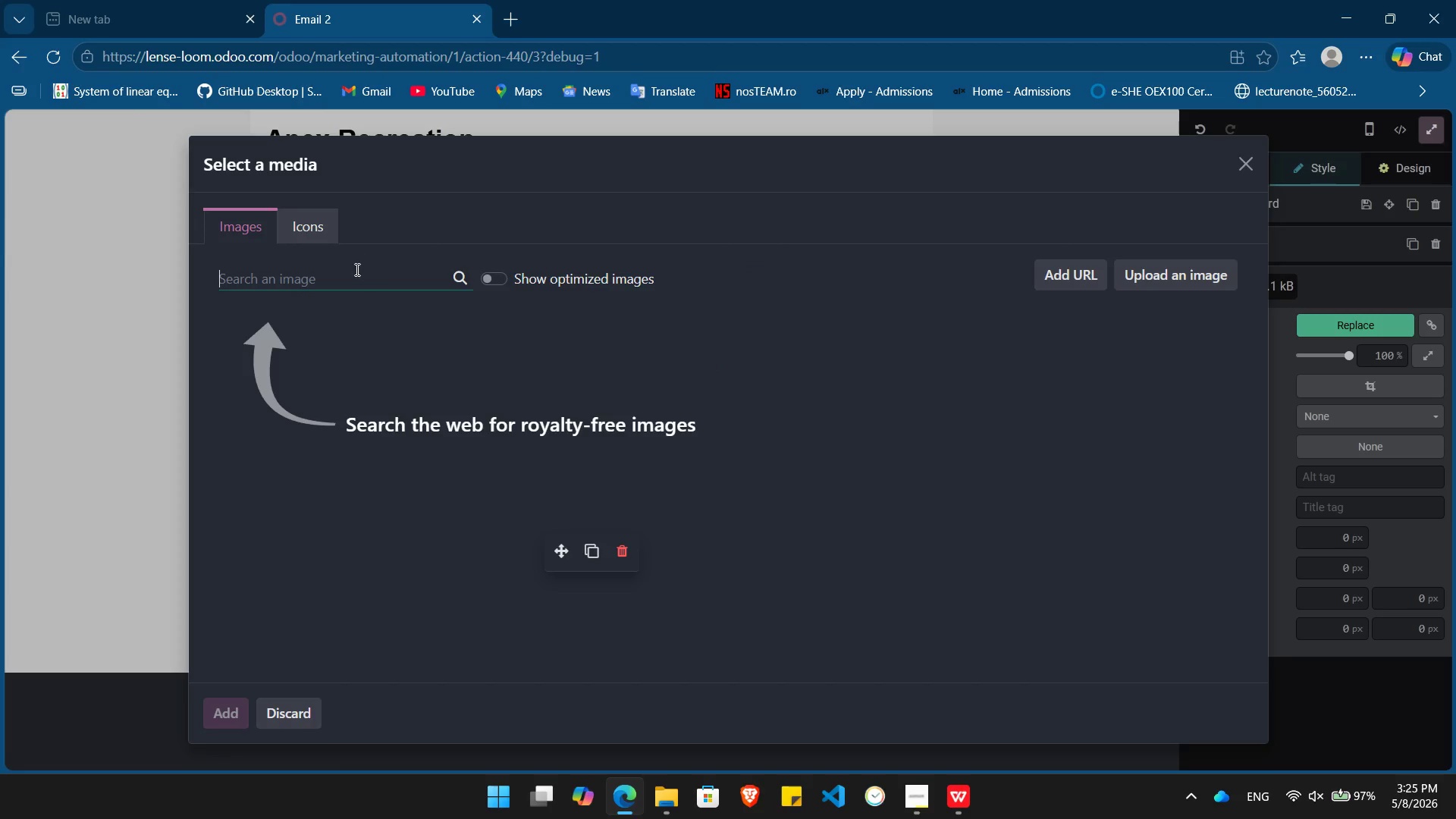 
left_click([356, 270])
 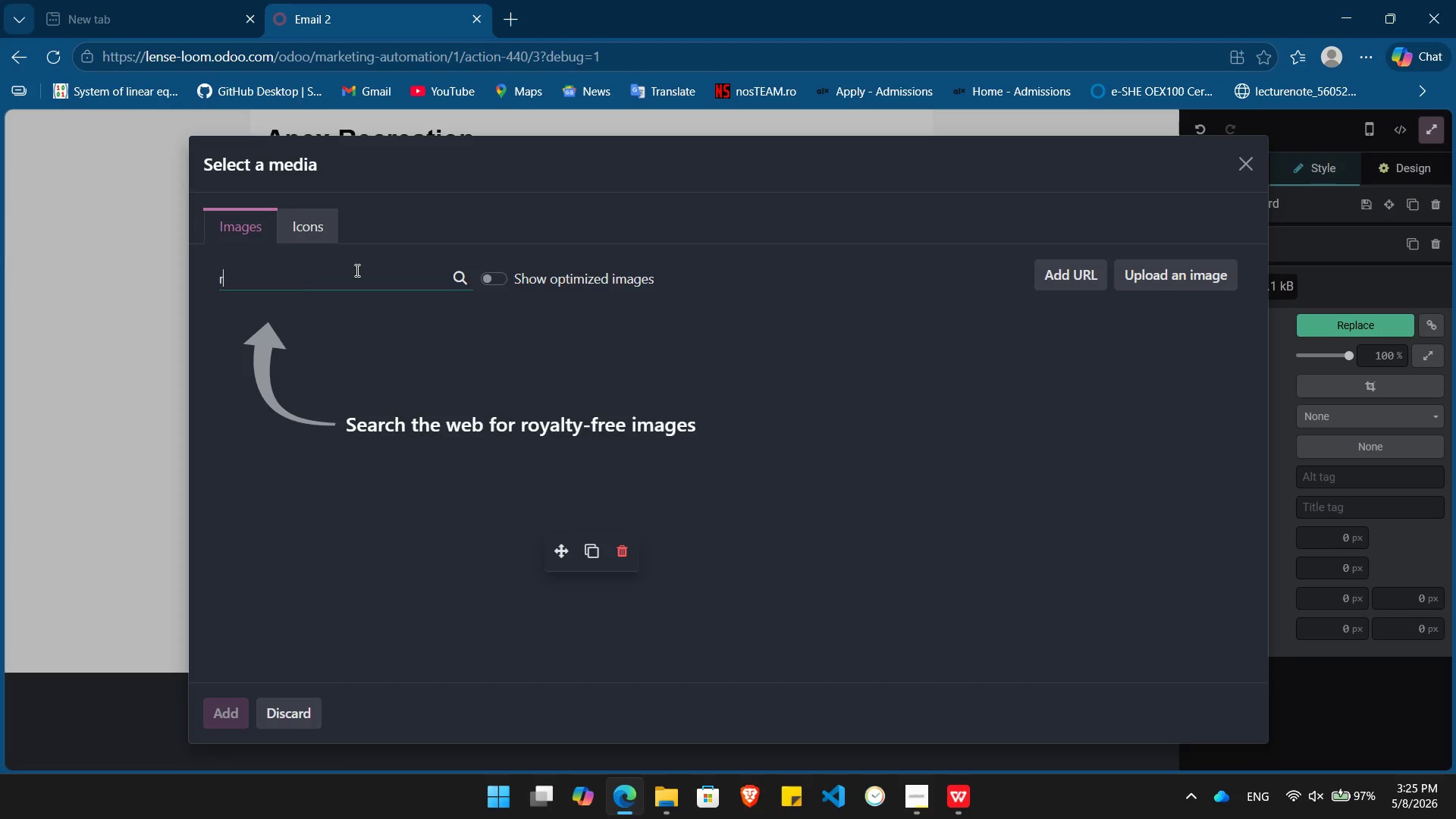 
type(recration)
 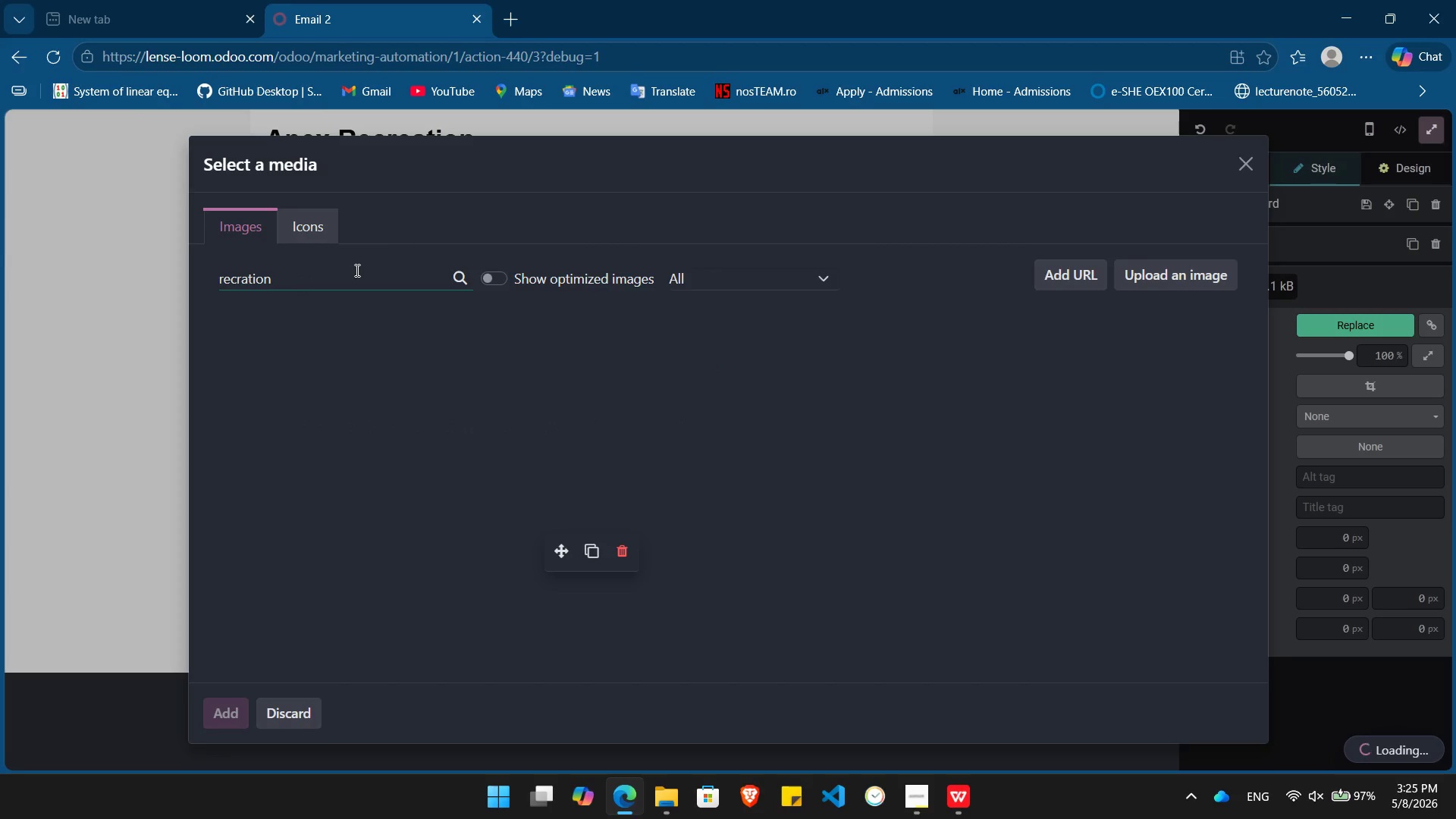 
key(ArrowLeft)
 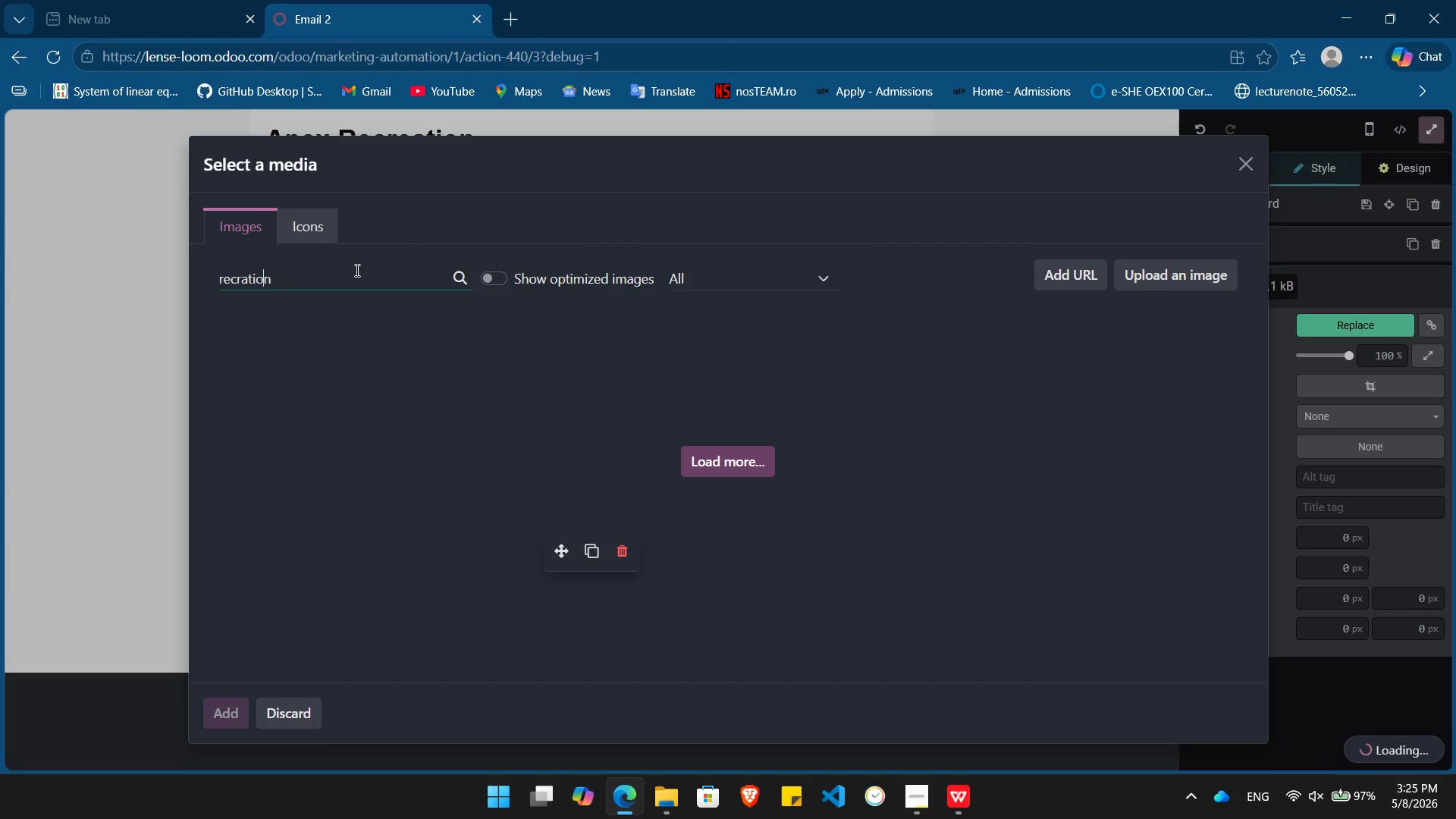 
key(ArrowLeft)
 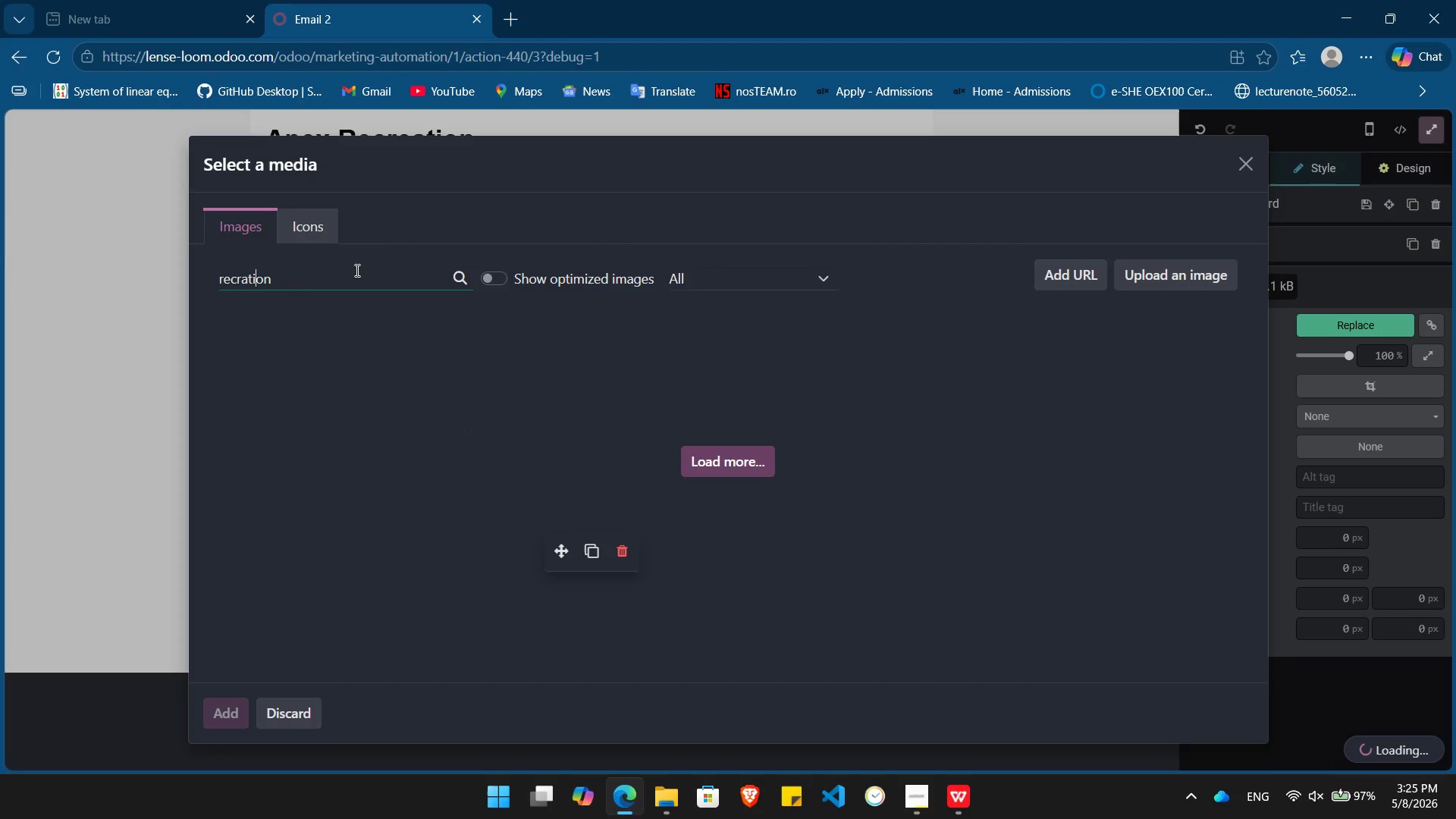 
key(ArrowLeft)
 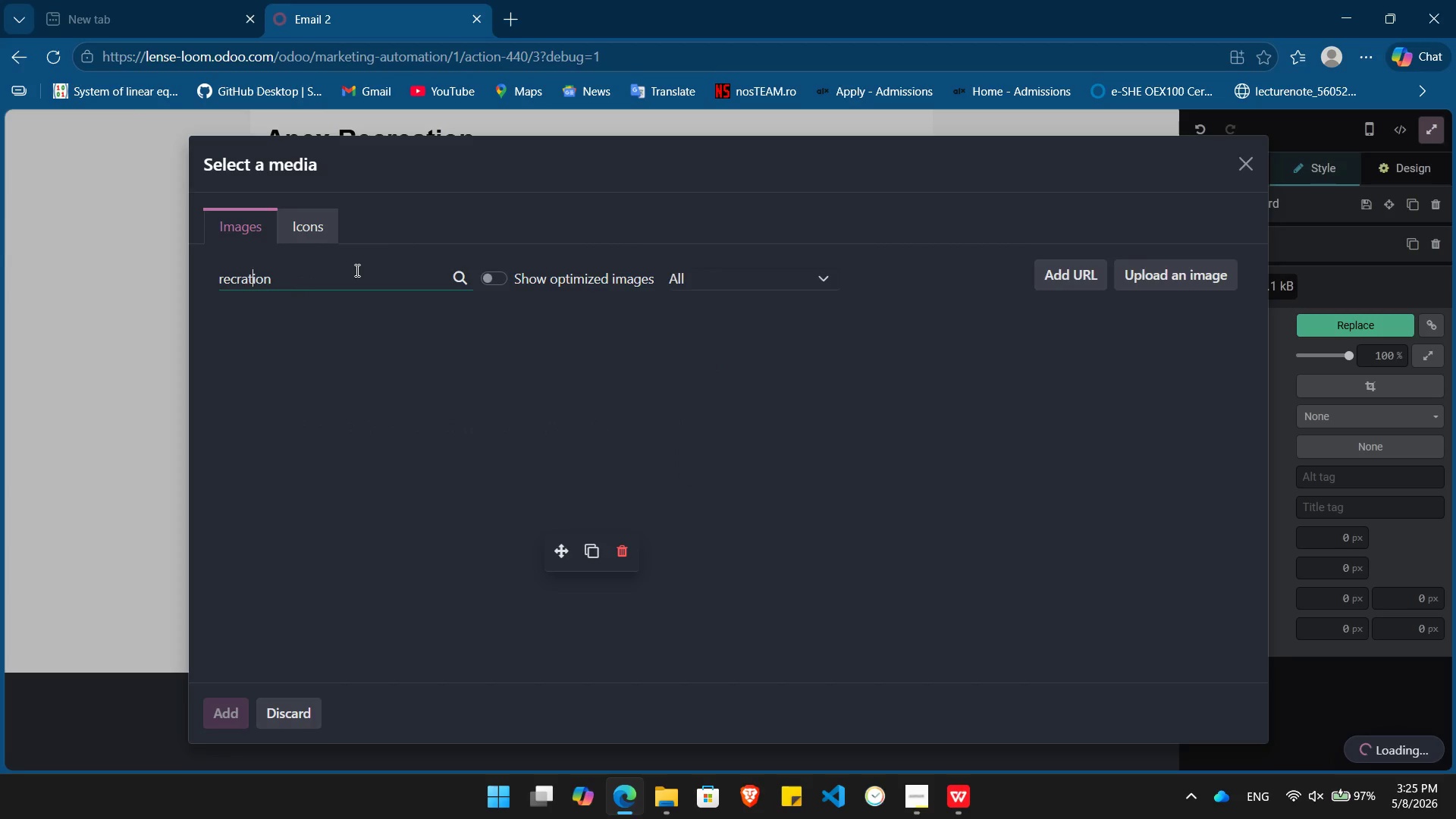 
key(ArrowLeft)
 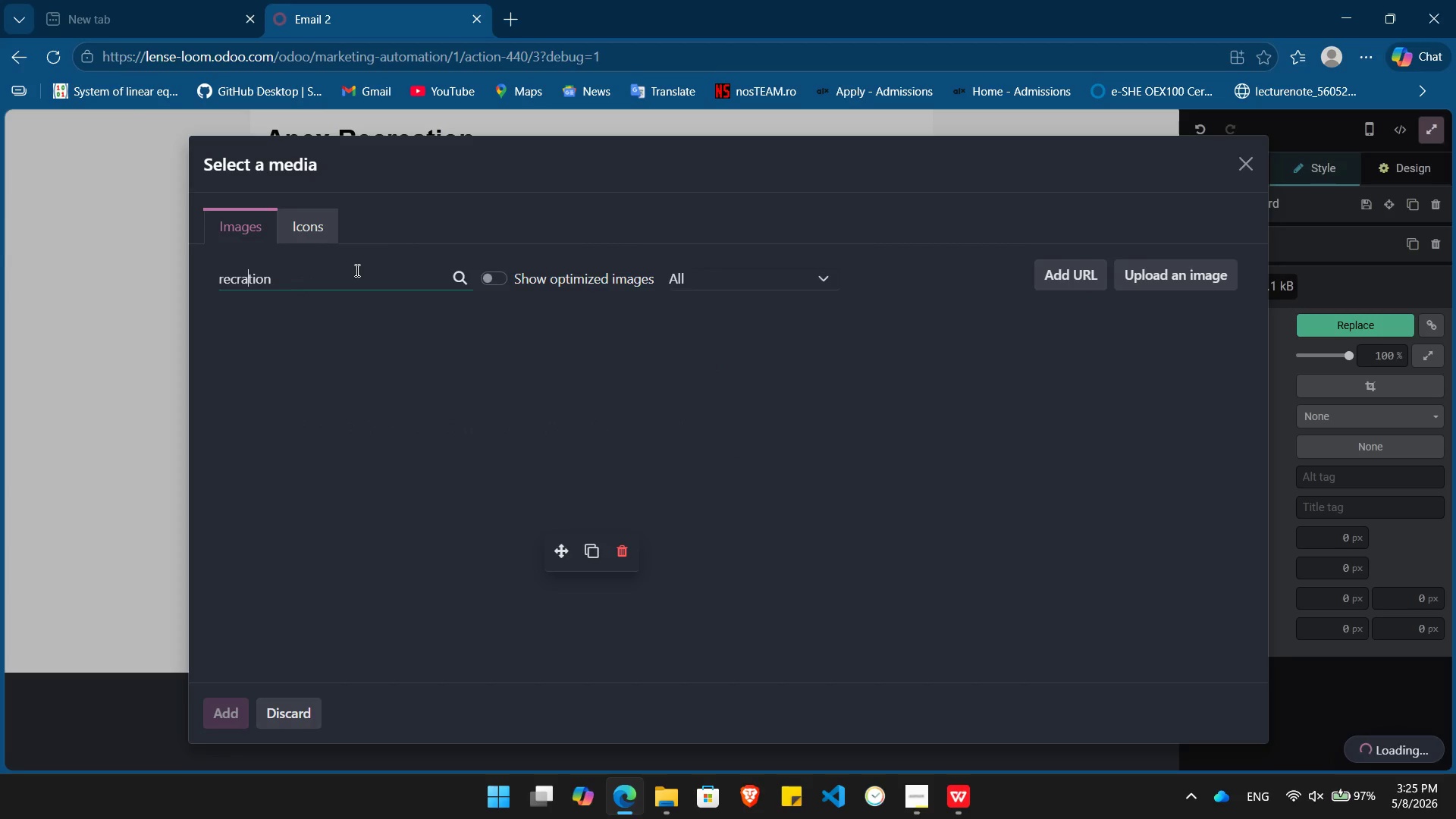 
key(ArrowLeft)
 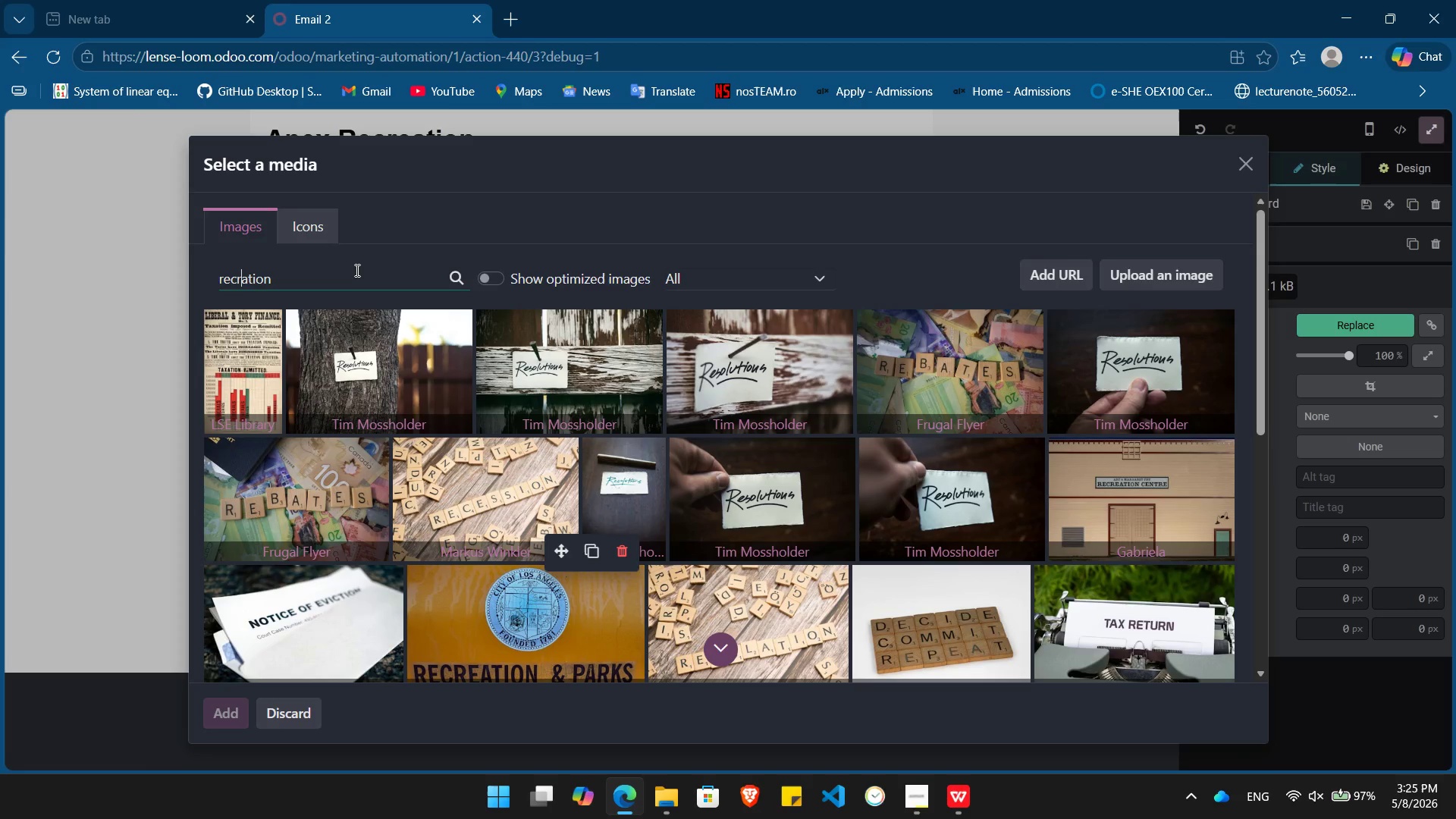 
wait(5.58)
 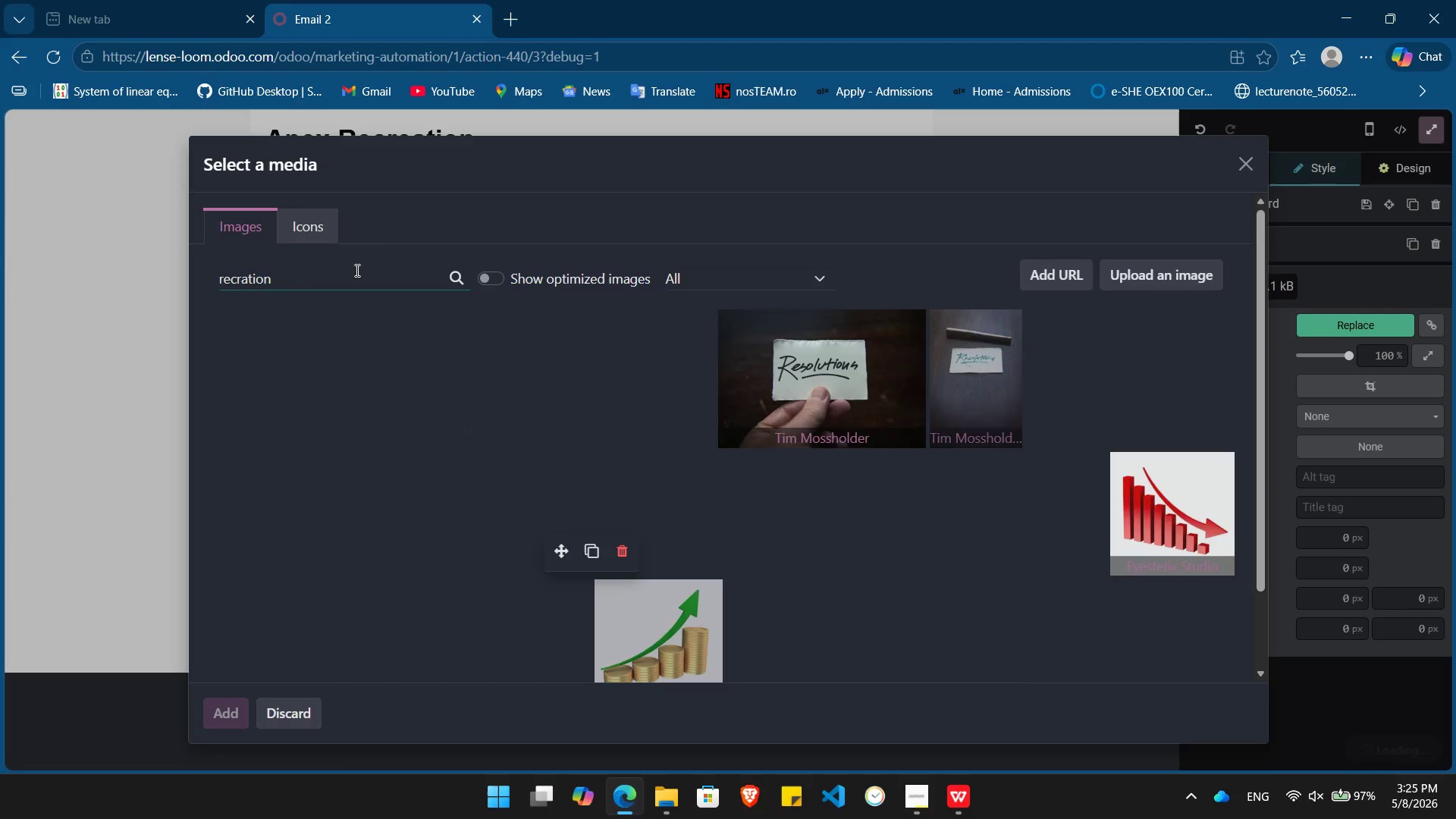 
key(E)
 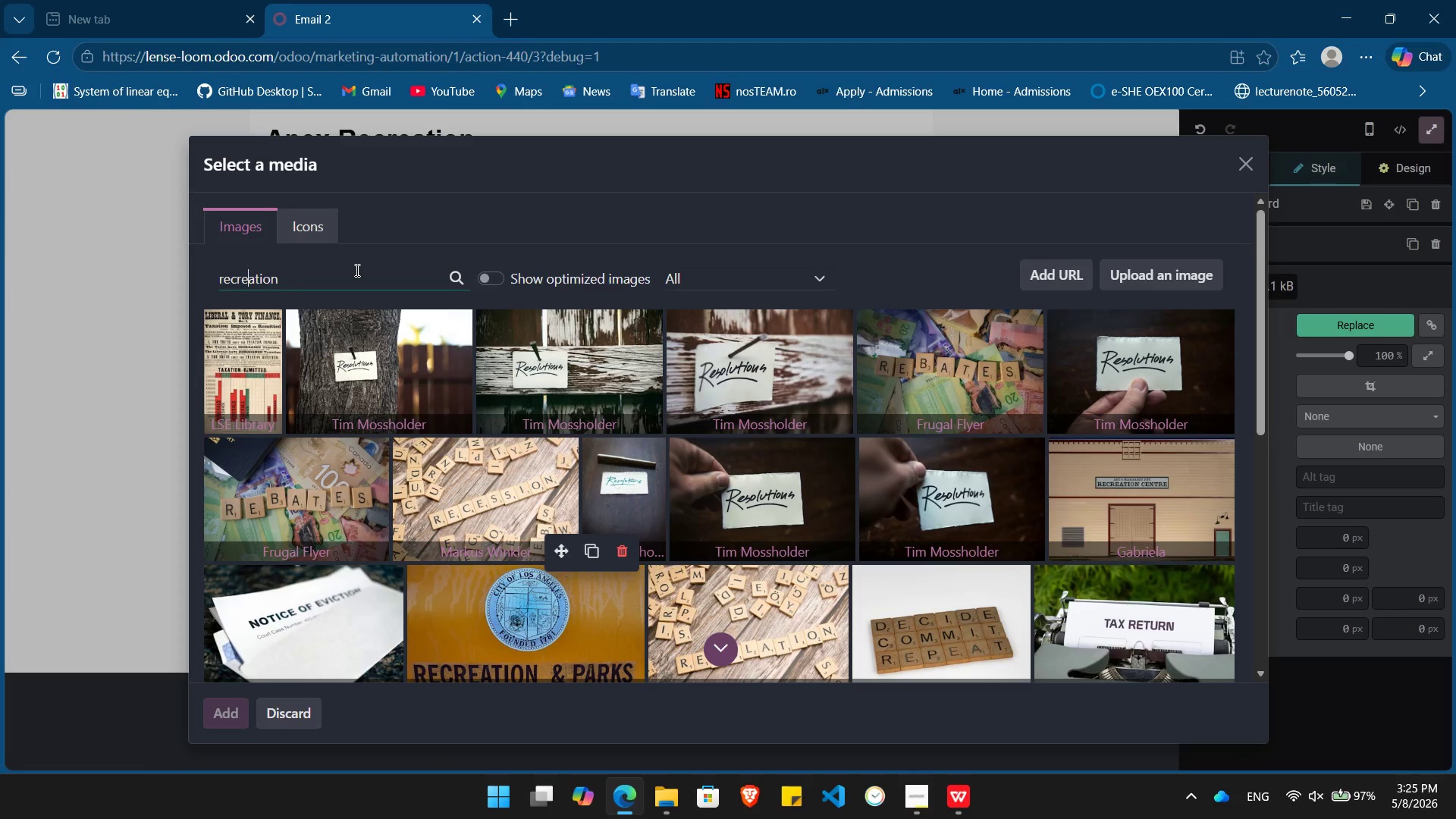 
key(Alt+Tab)